 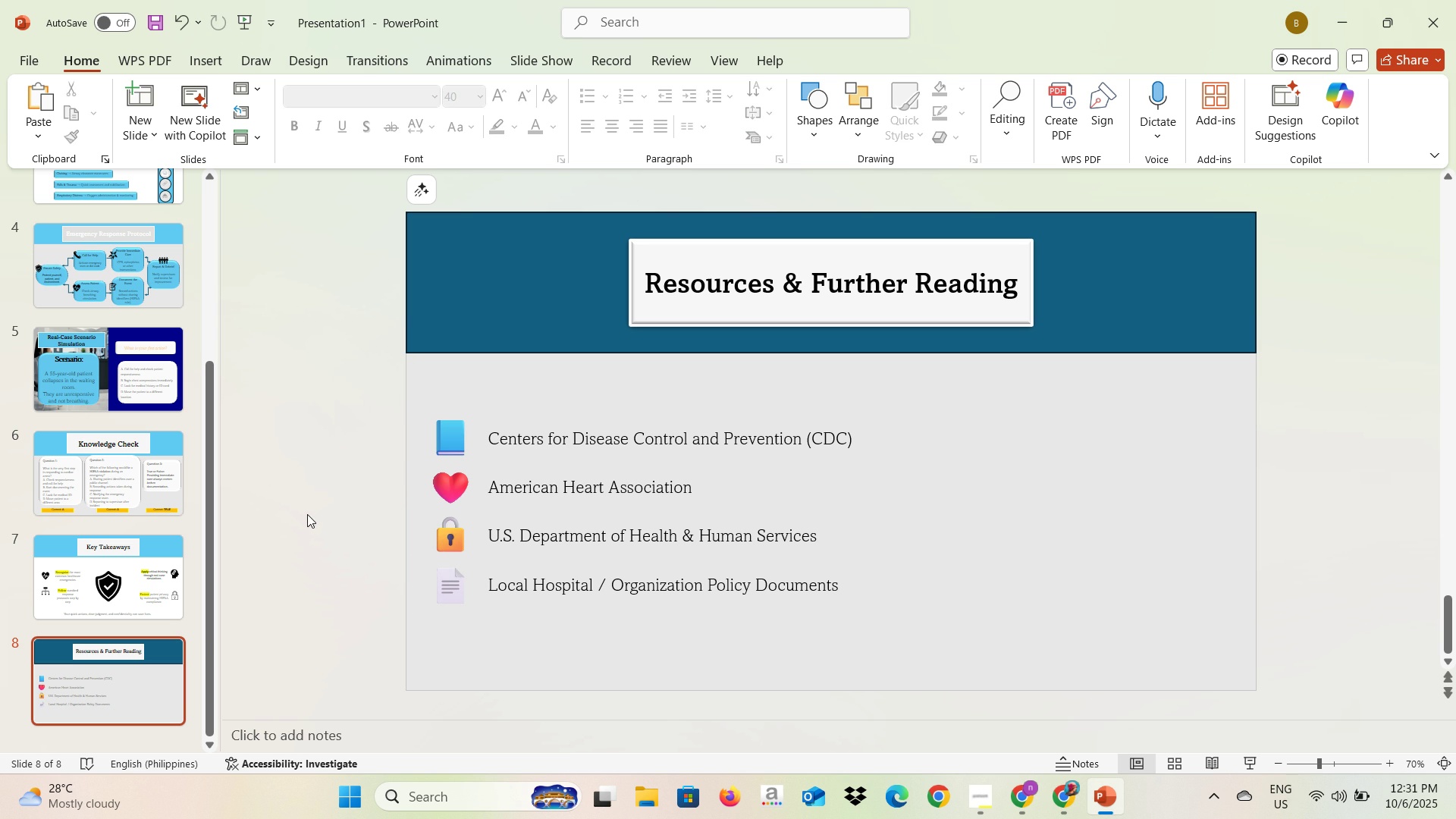 
key(Alt+AltLeft)
 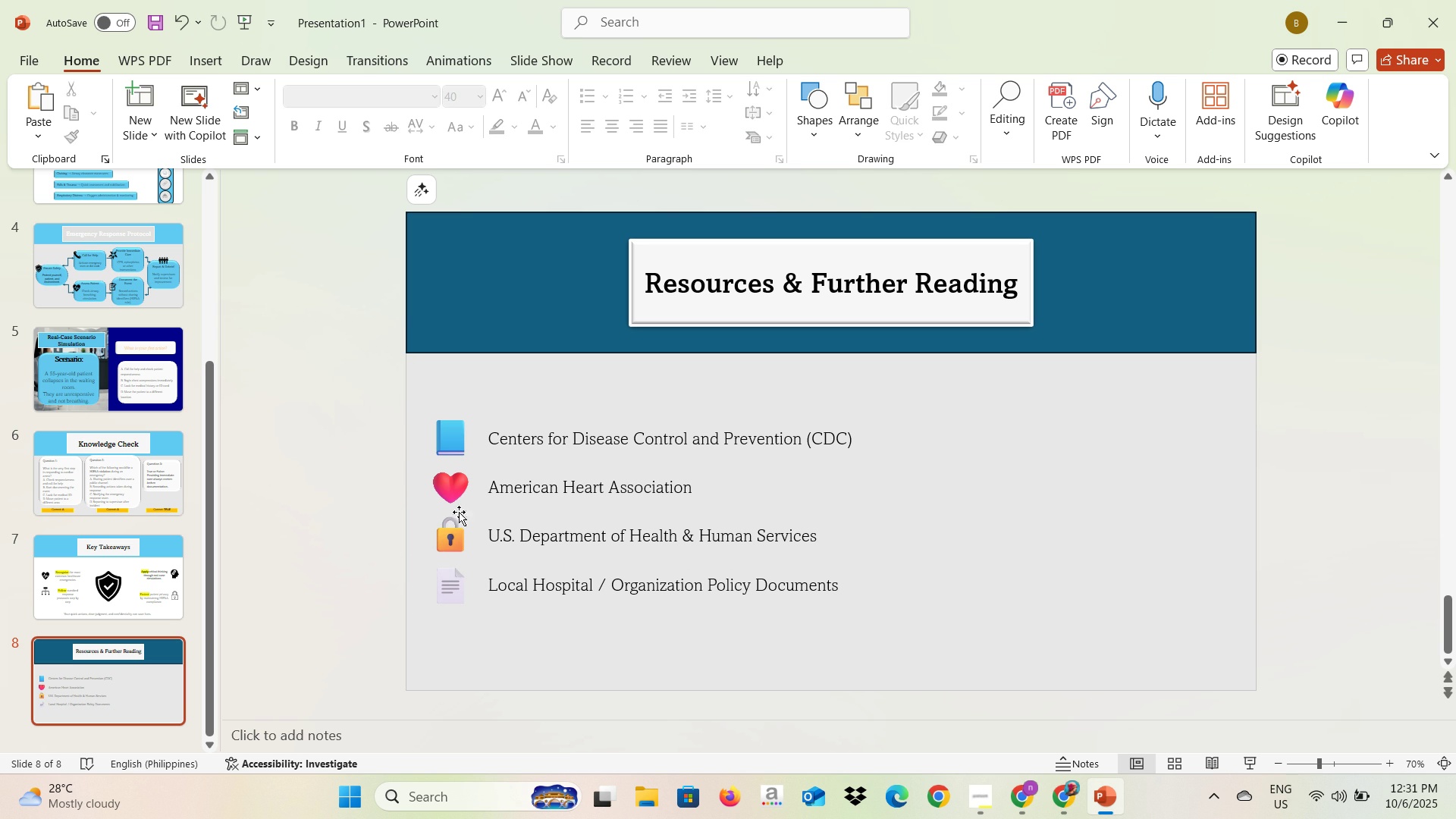 
key(Alt+Tab)
 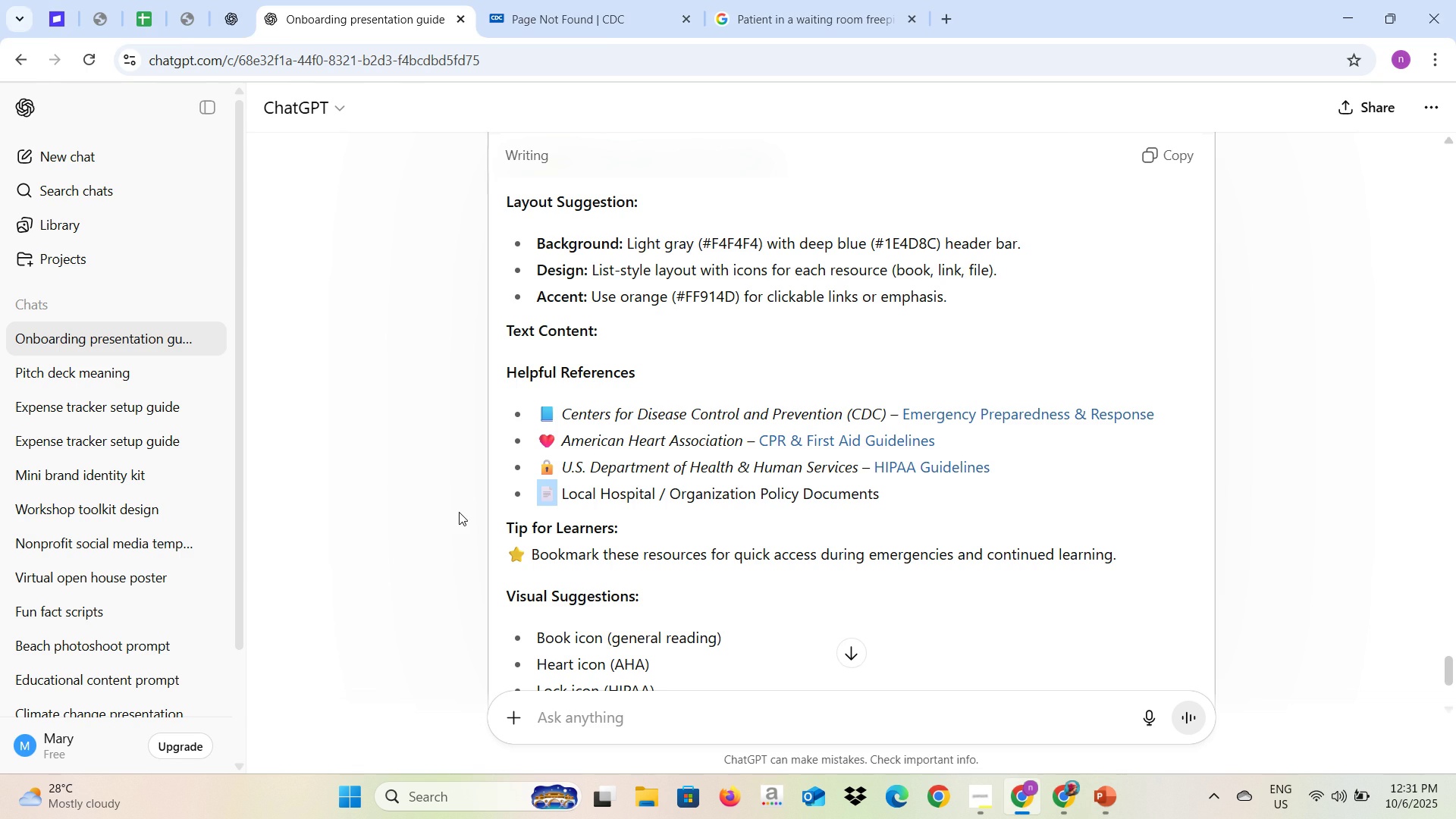 
key(Alt+AltLeft)
 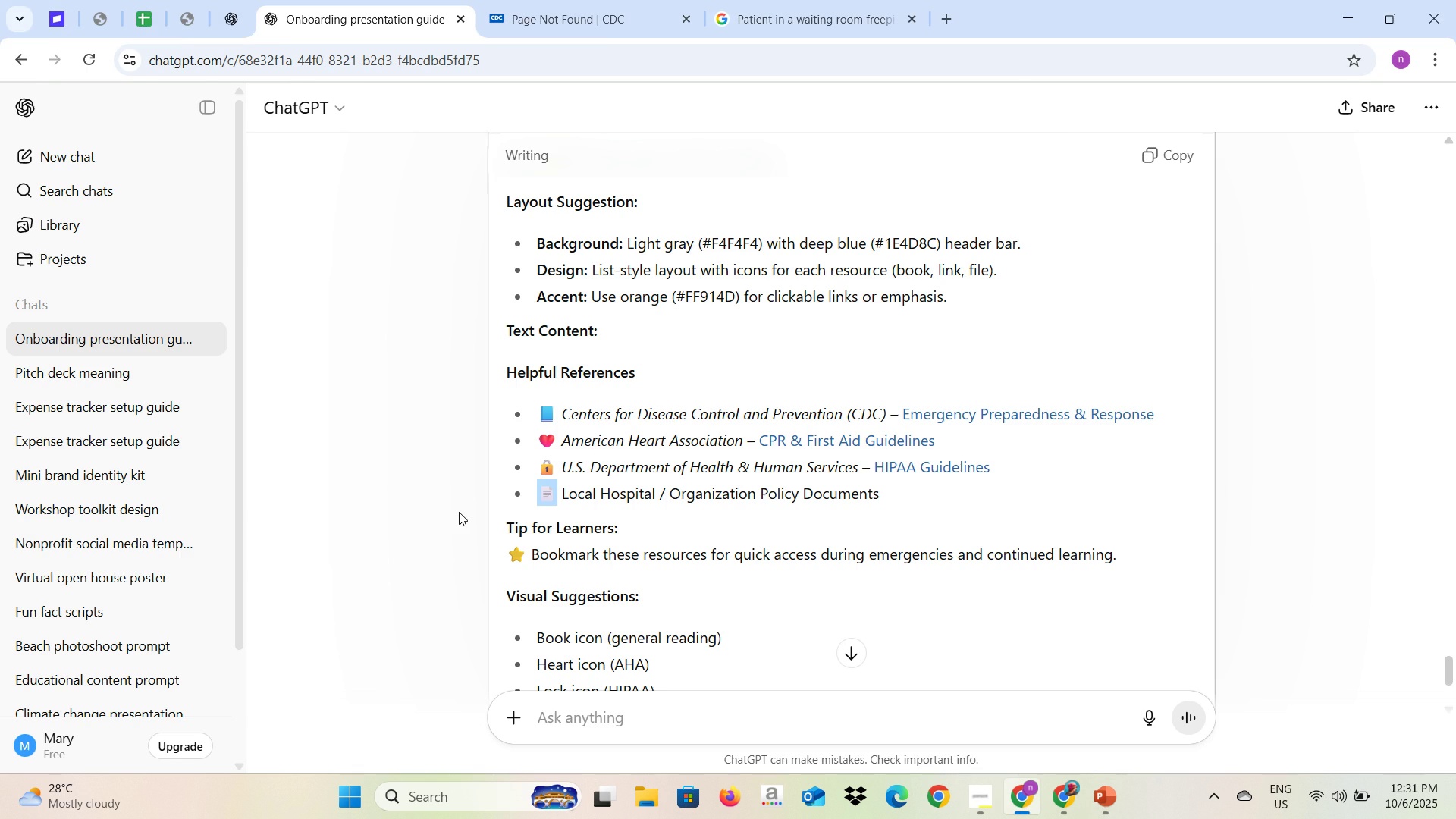 
key(Alt+Tab)
 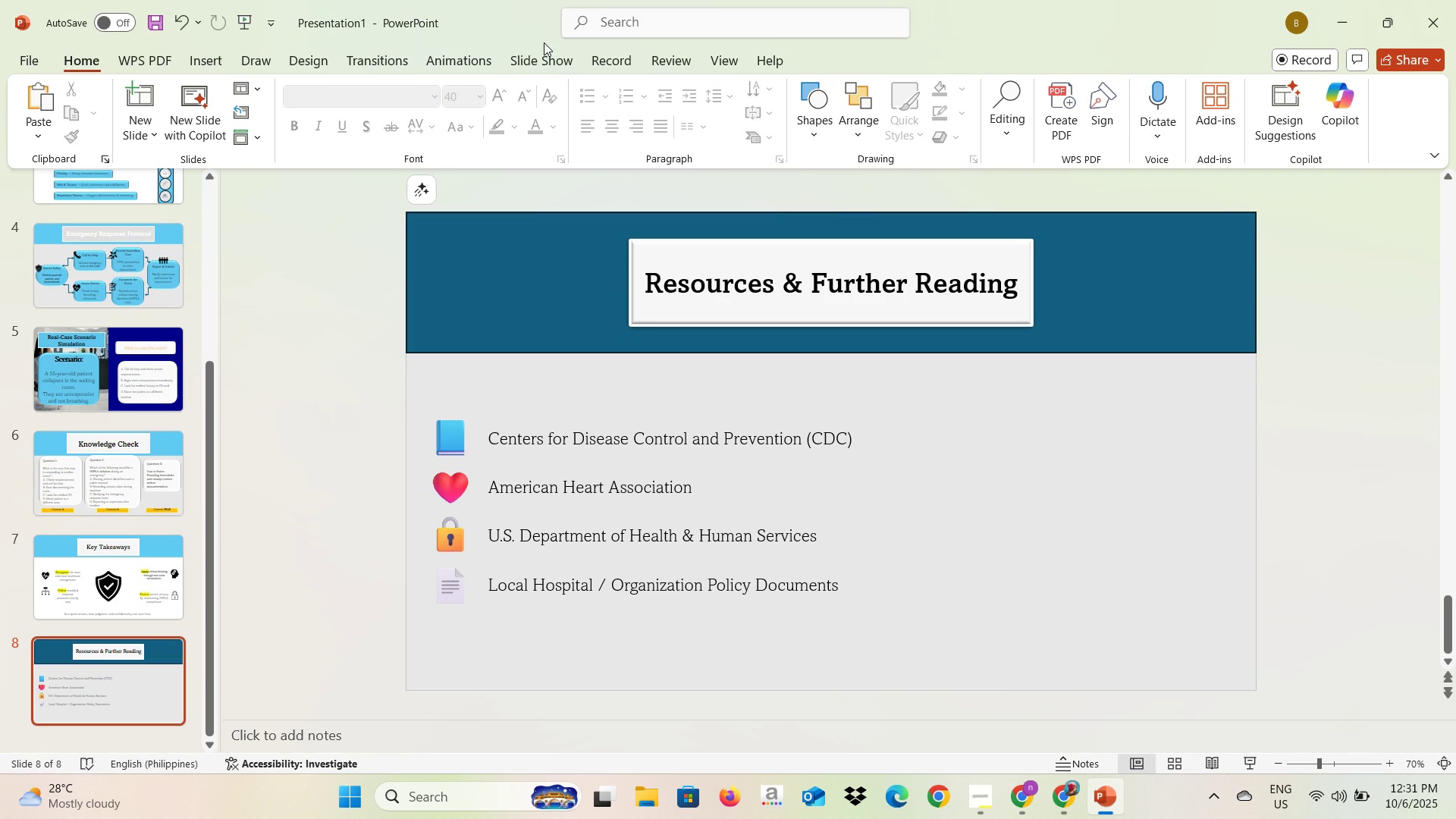 
left_click([805, 93])
 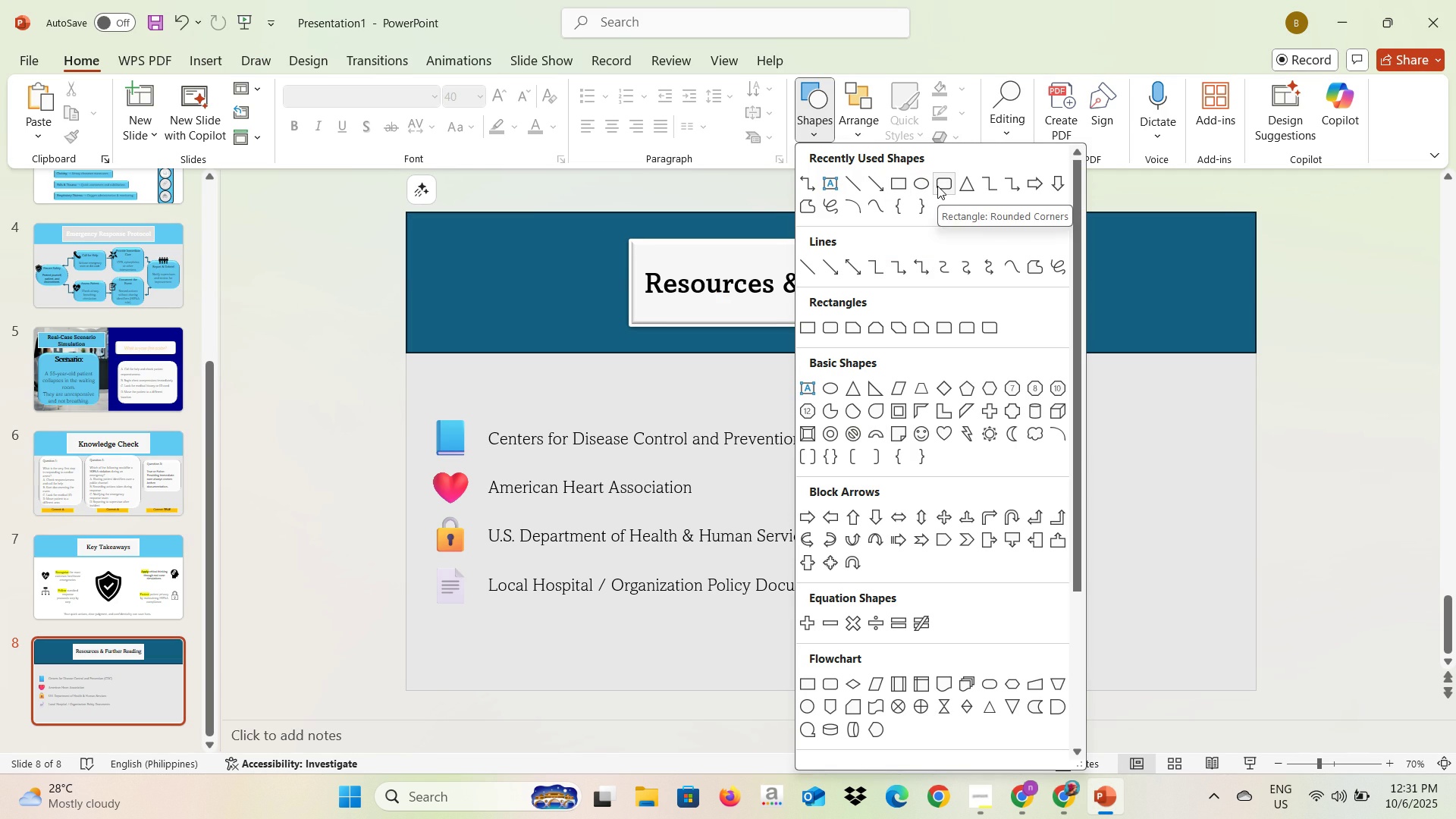 
left_click([937, 186])